 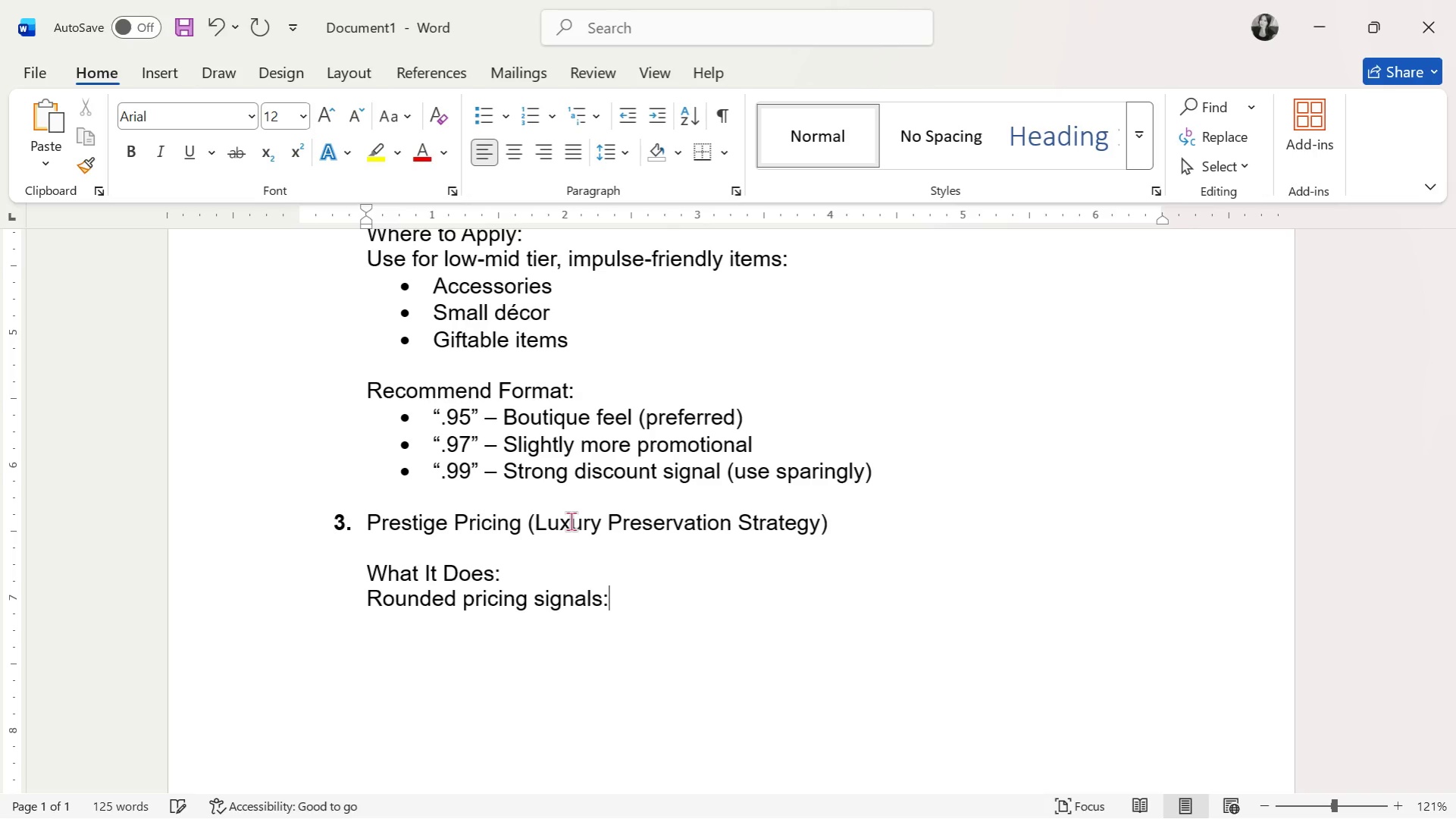 
key(Enter)
 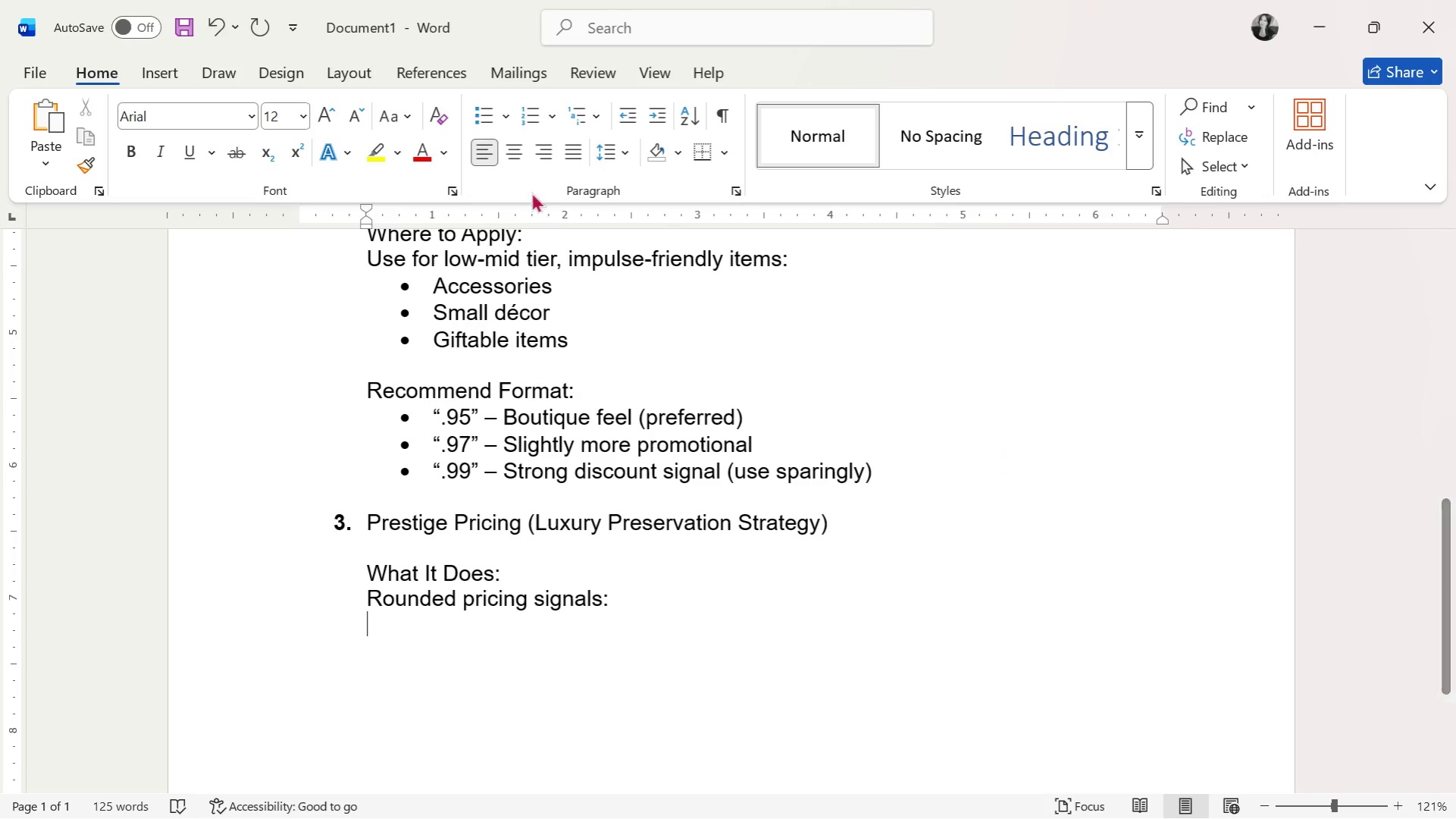 
left_click([475, 116])
 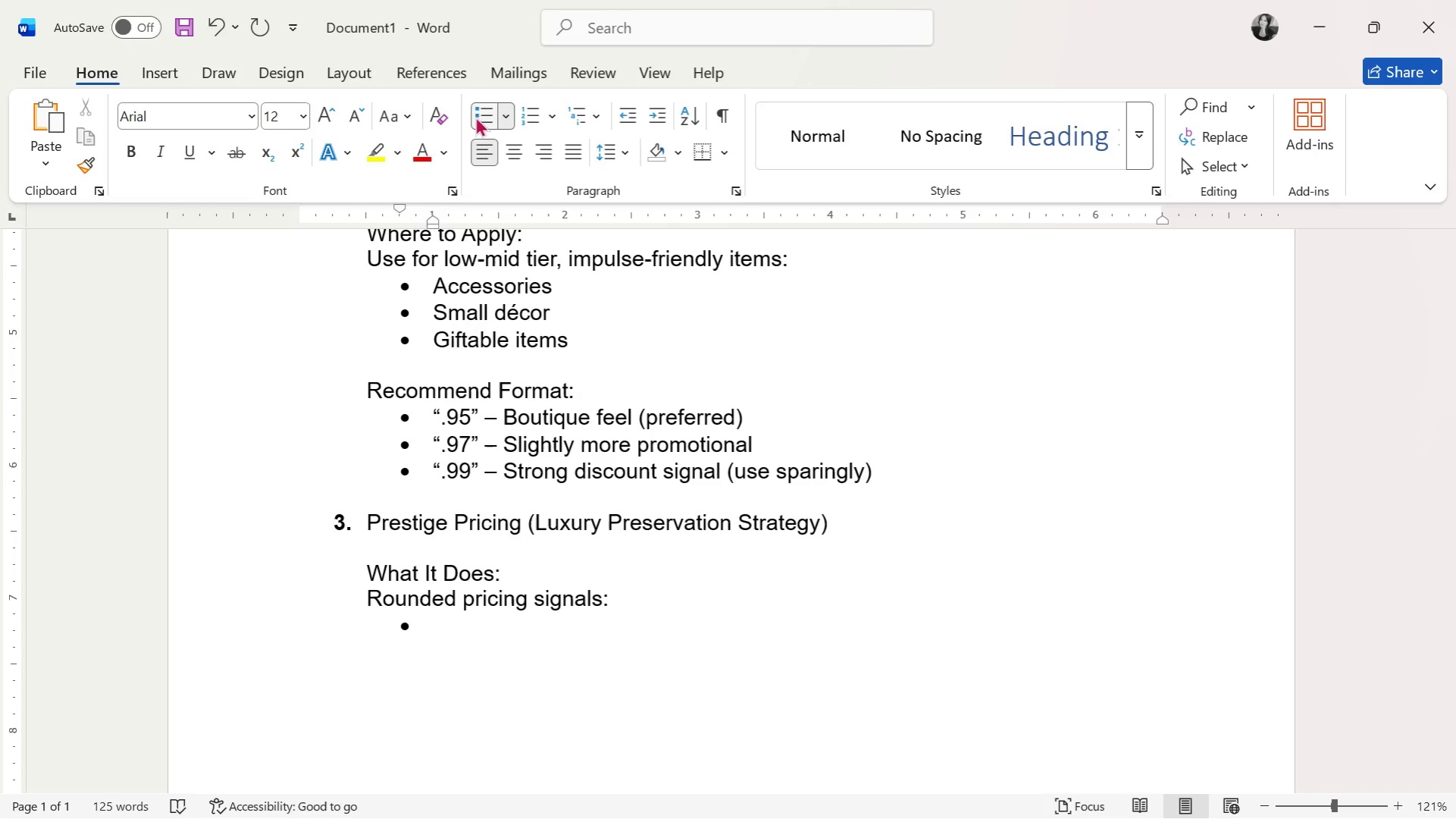 
wait(24.5)
 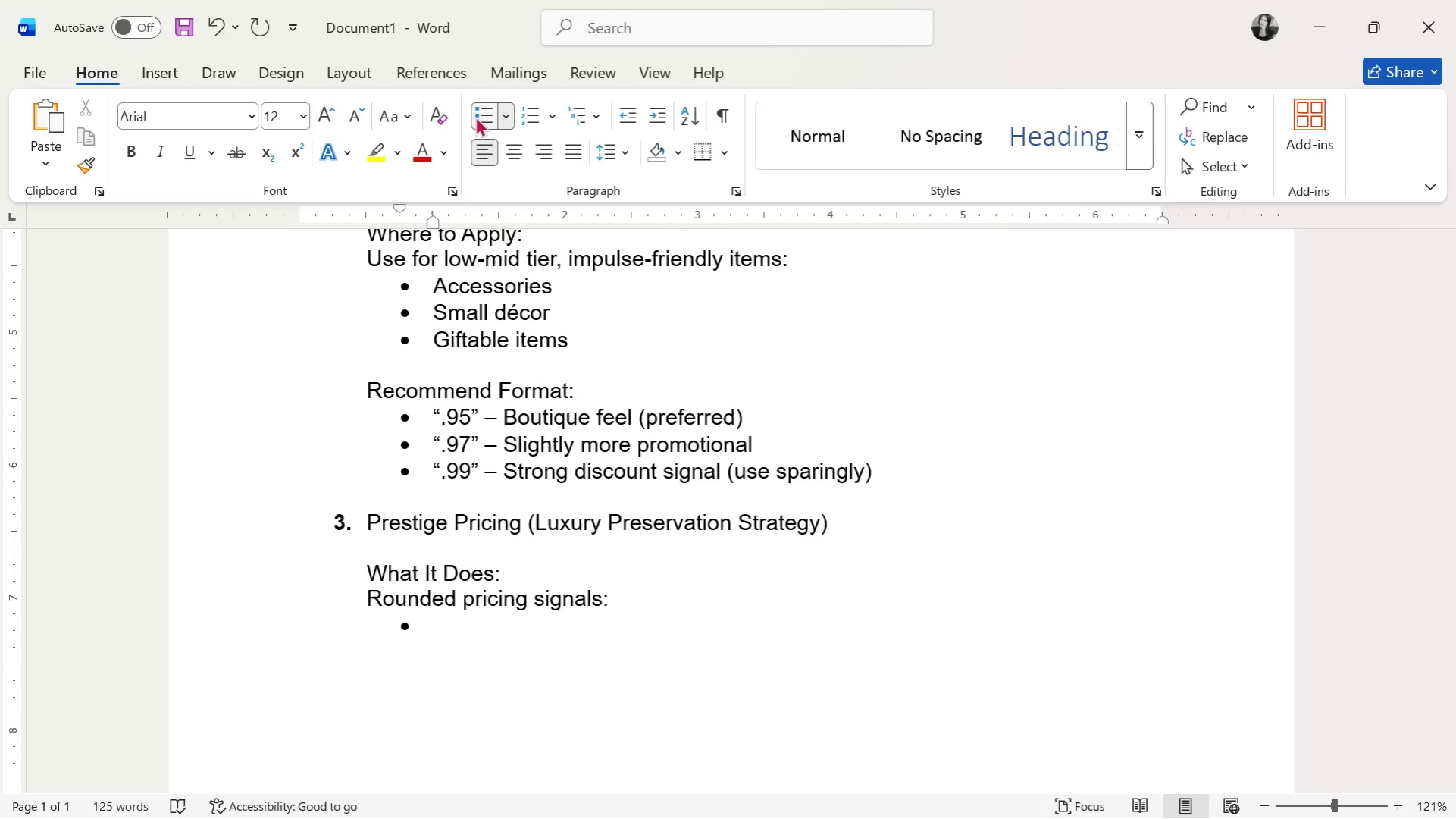 
type(Confidence)
 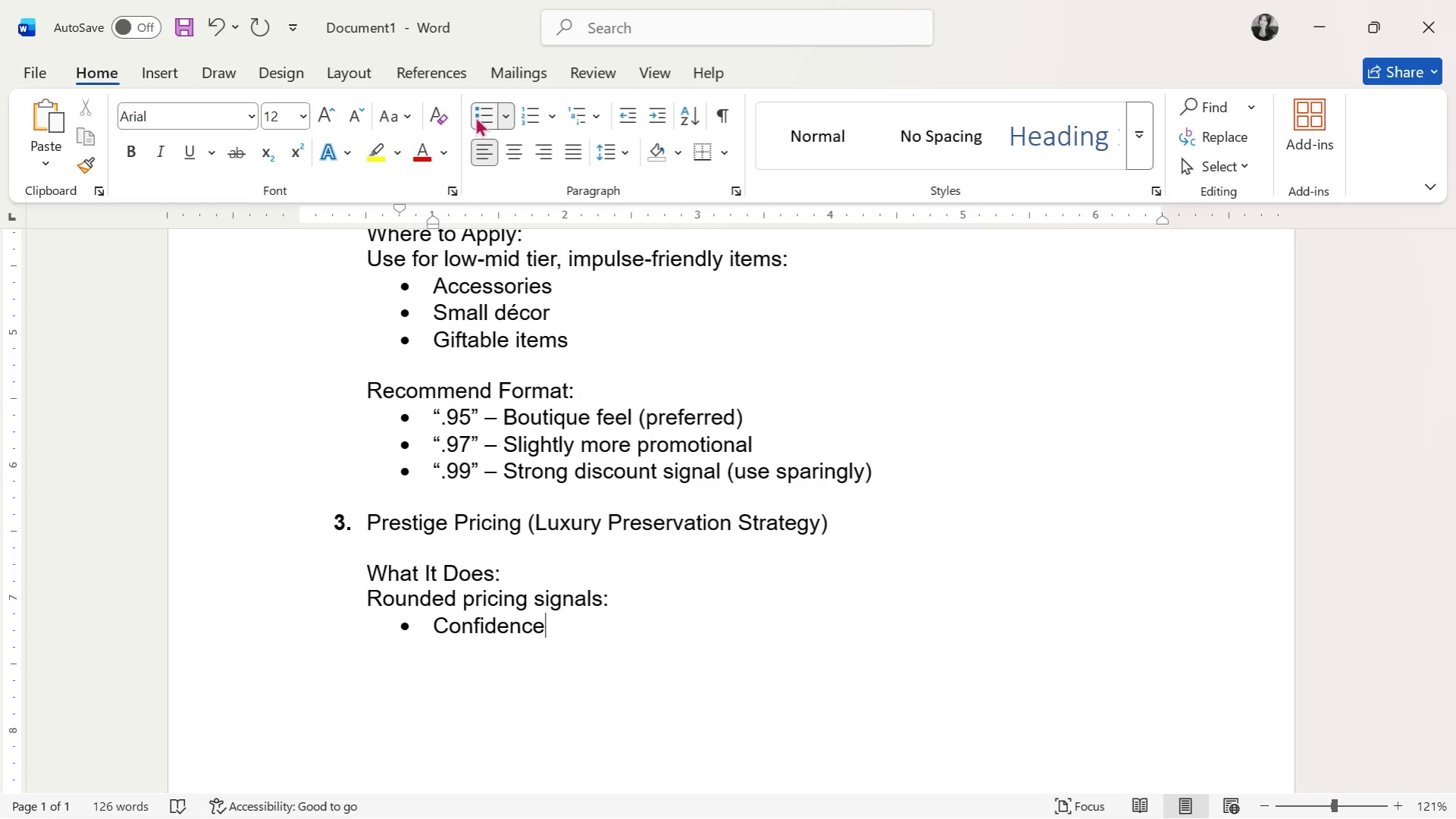 
key(Enter)
 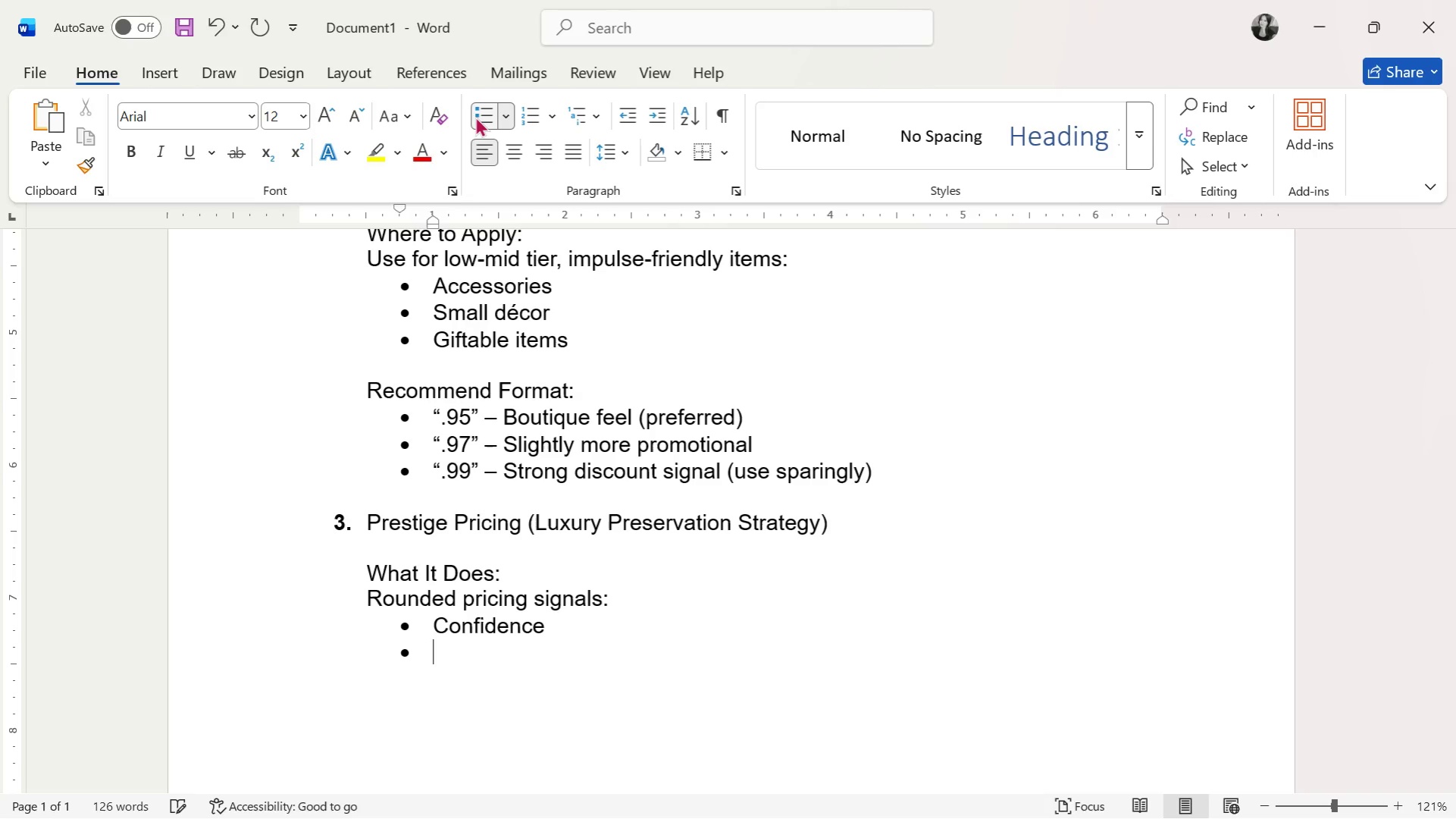 
type(Craftmanship)
key(Backspace)
key(Backspace)
key(Backspace)
key(Backspace)
key(Backspace)
key(Backspace)
key(Backspace)
type(smanship)
 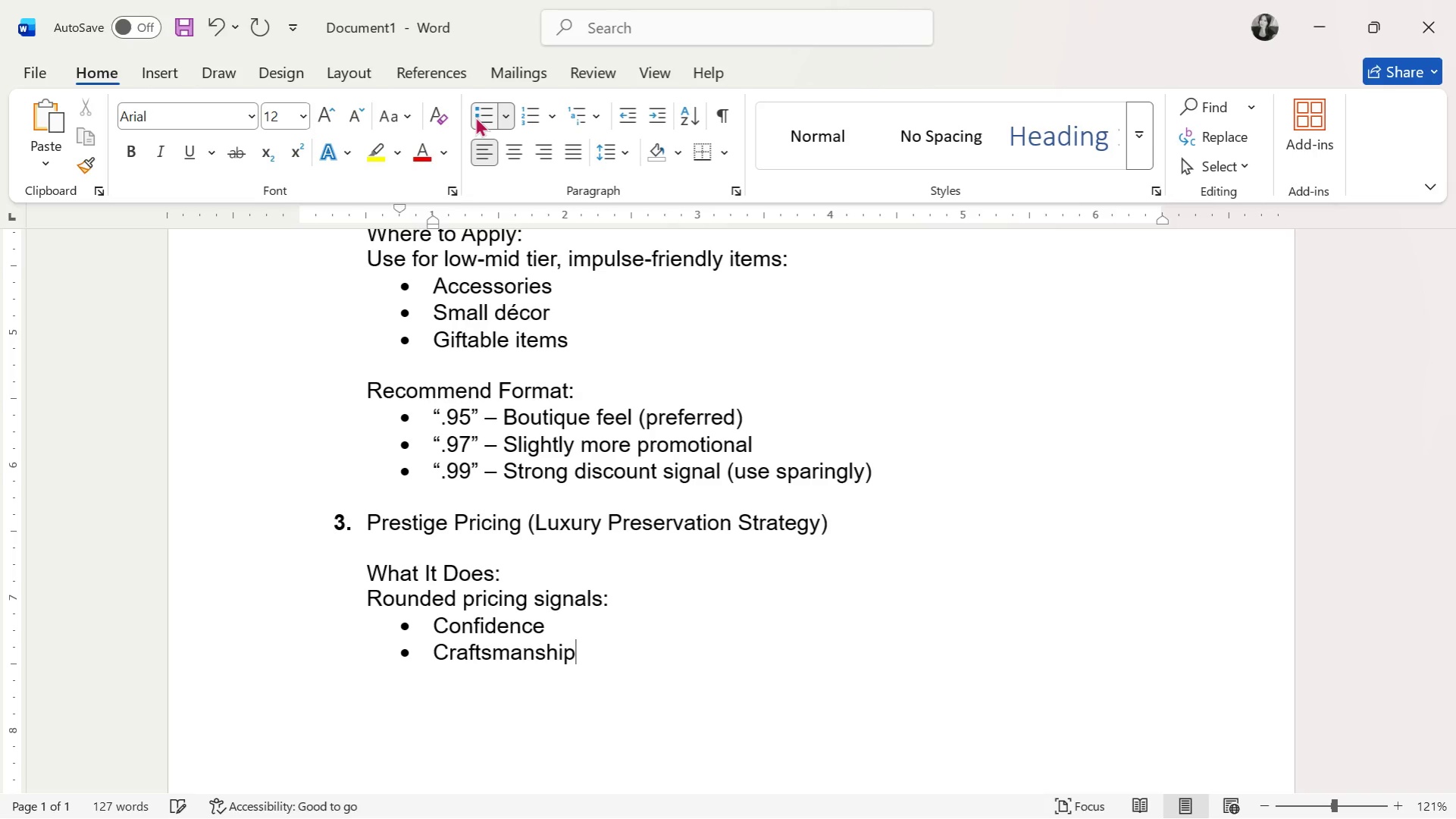 
key(Alt+AltLeft)
 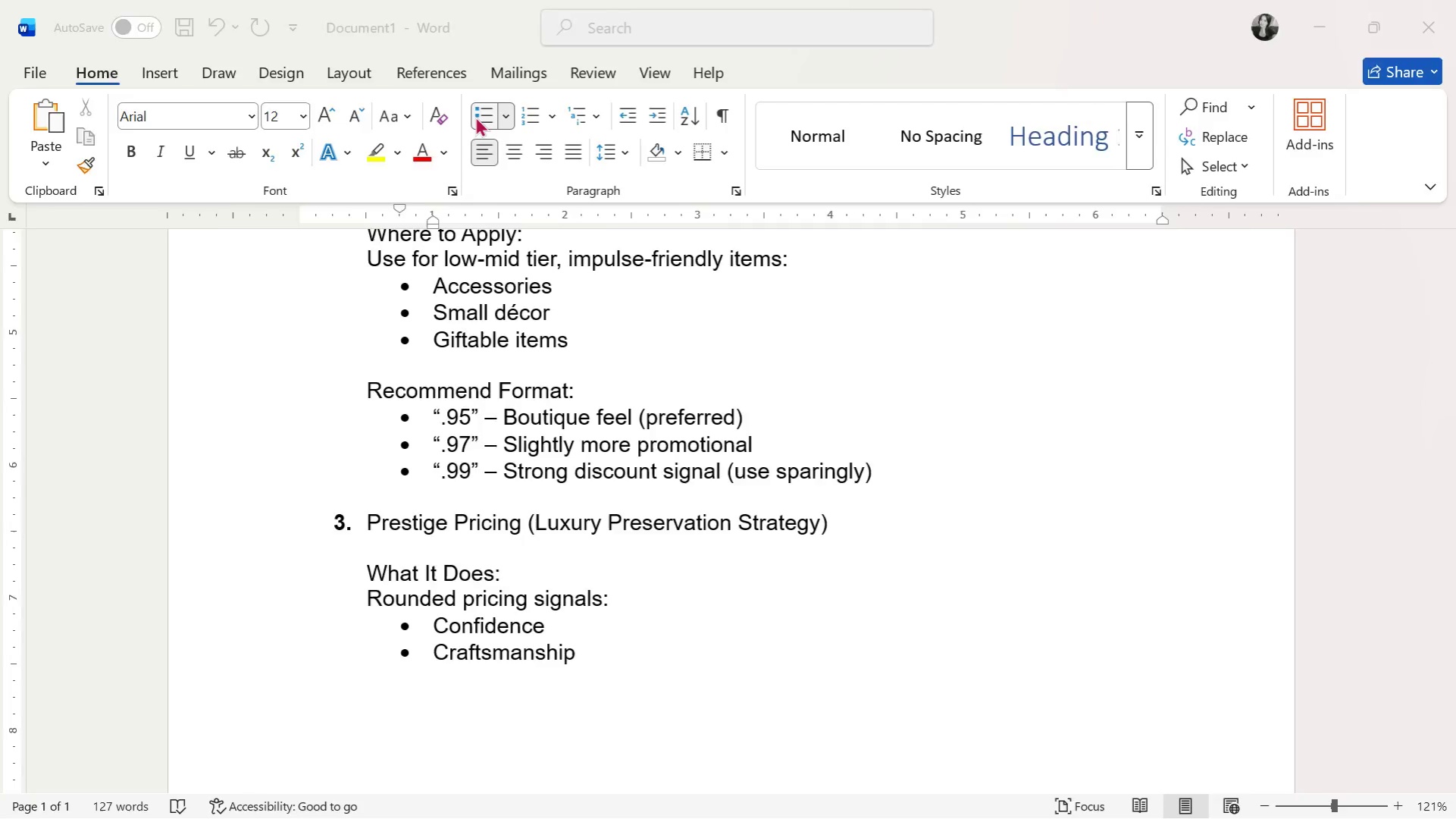 
key(Alt+Tab)